 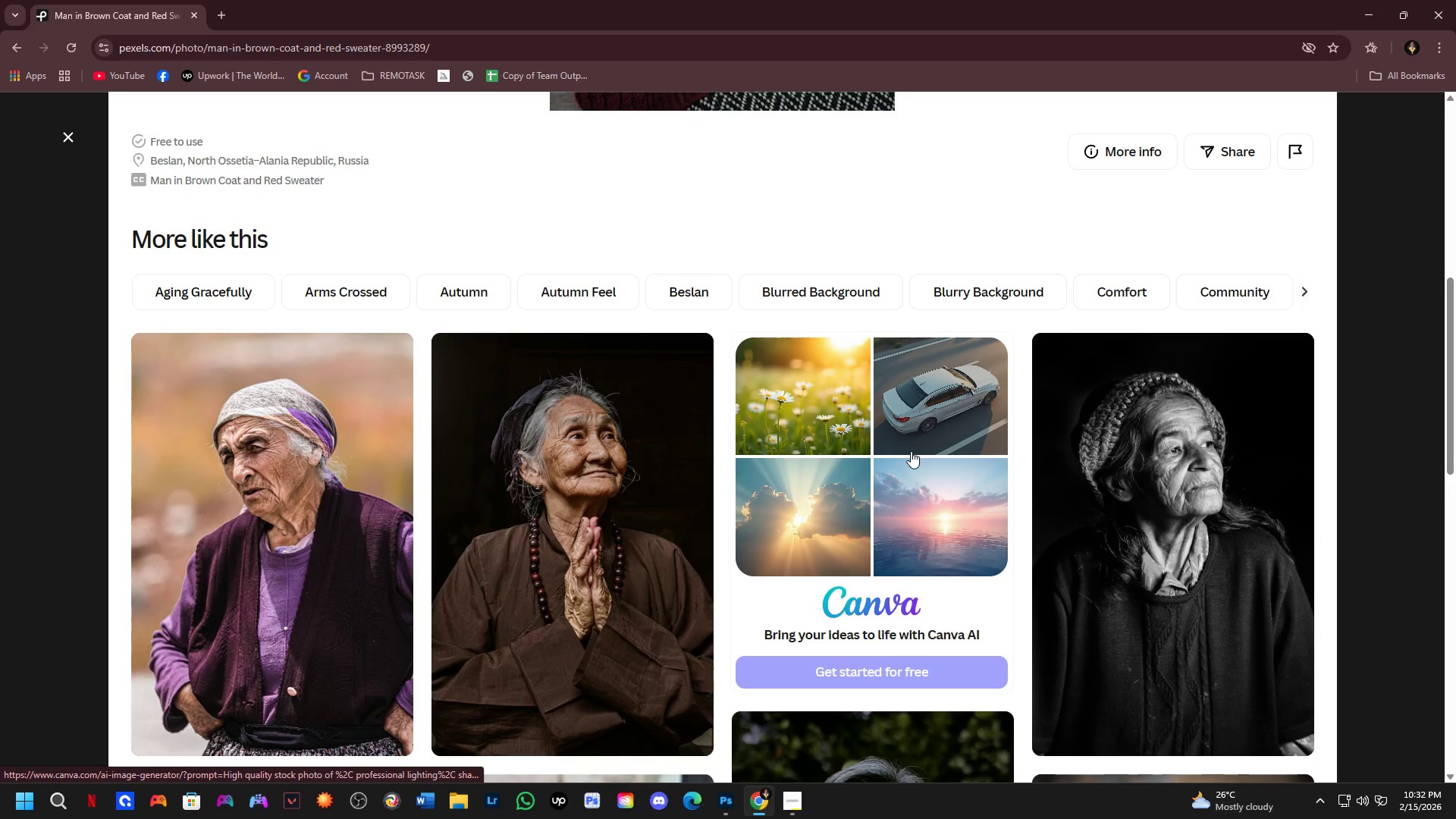 
scroll: coordinate [903, 443], scroll_direction: down, amount: 6.0
 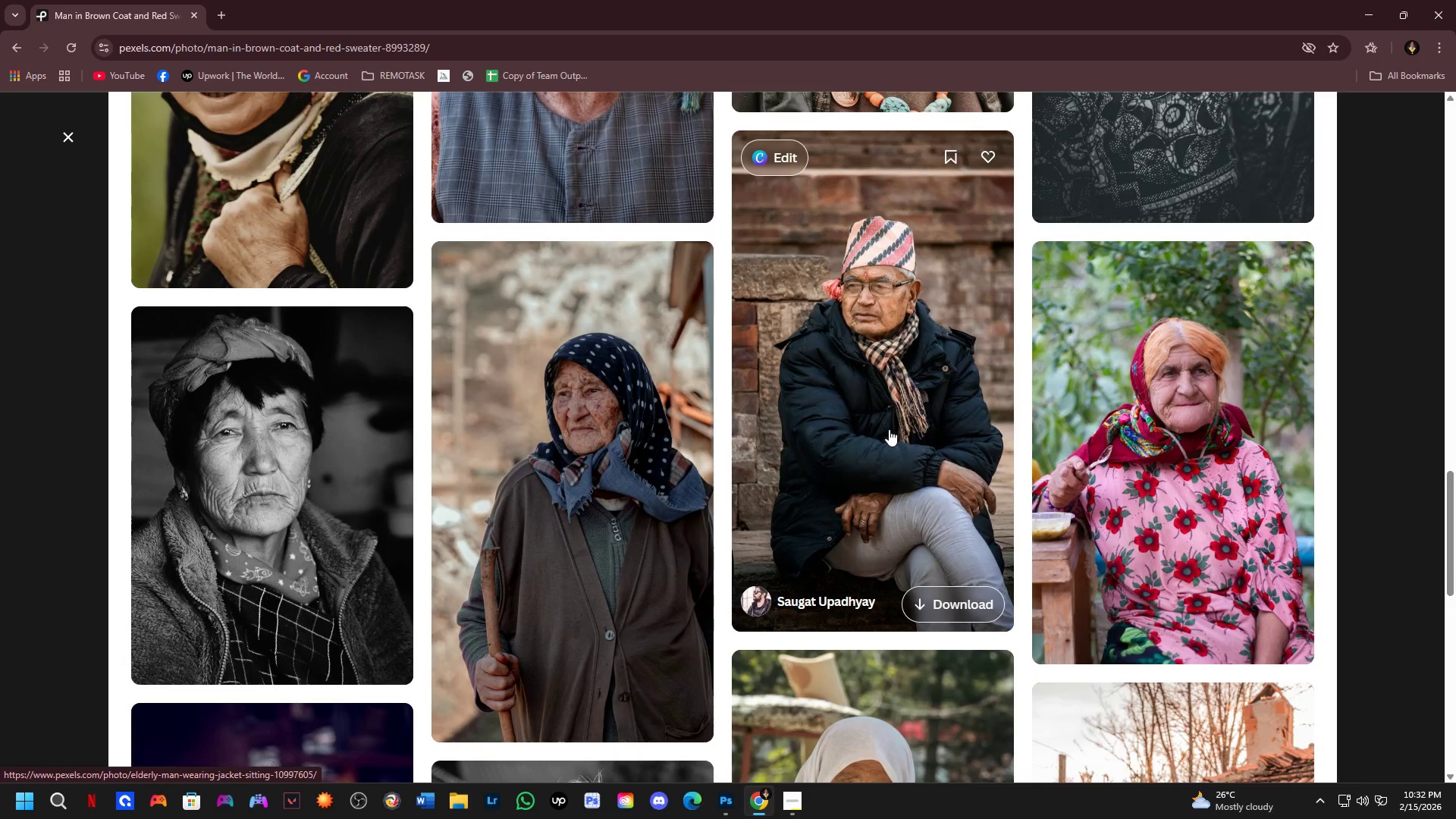 
scroll: coordinate [848, 406], scroll_direction: down, amount: 5.0
 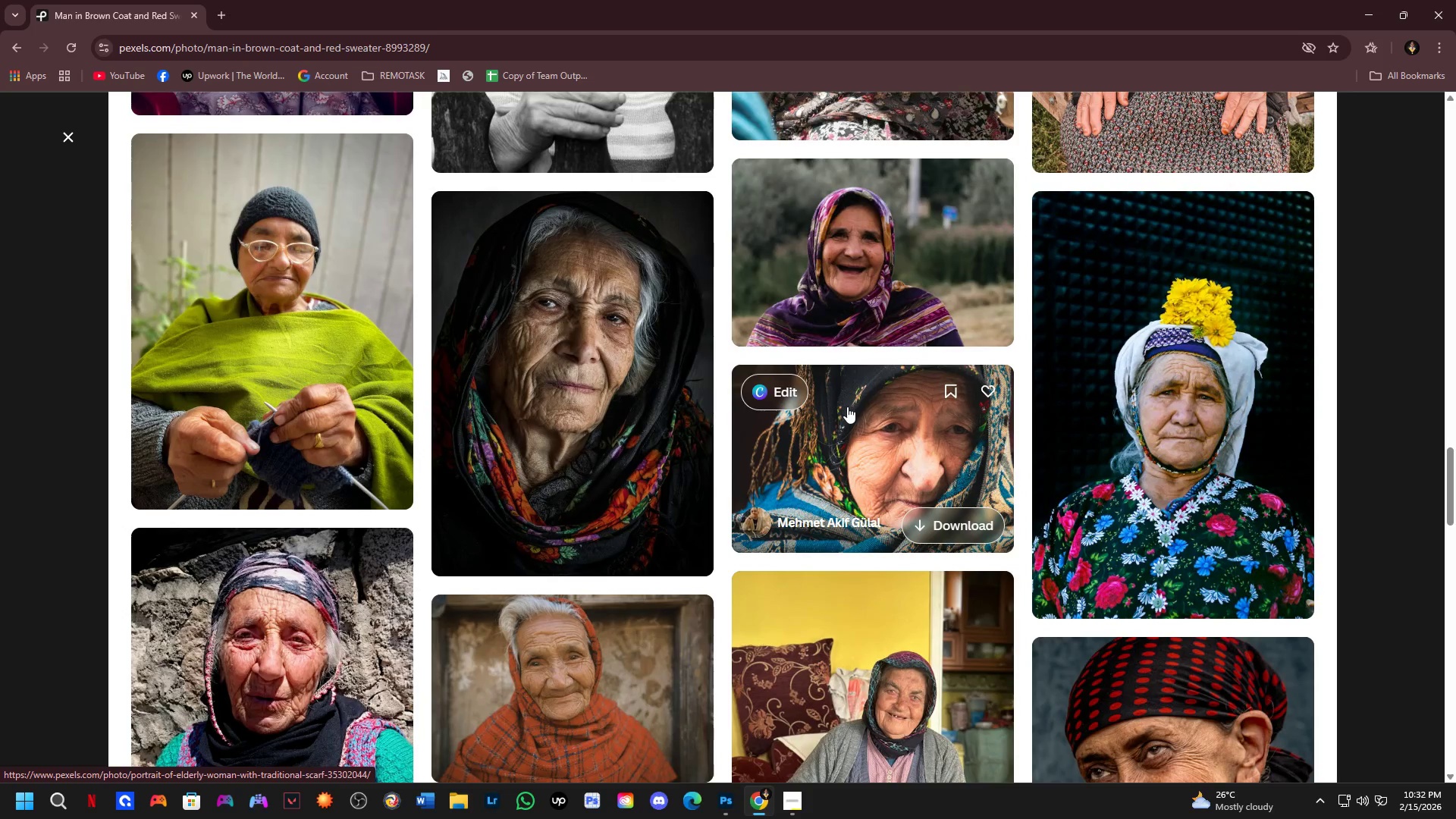 
 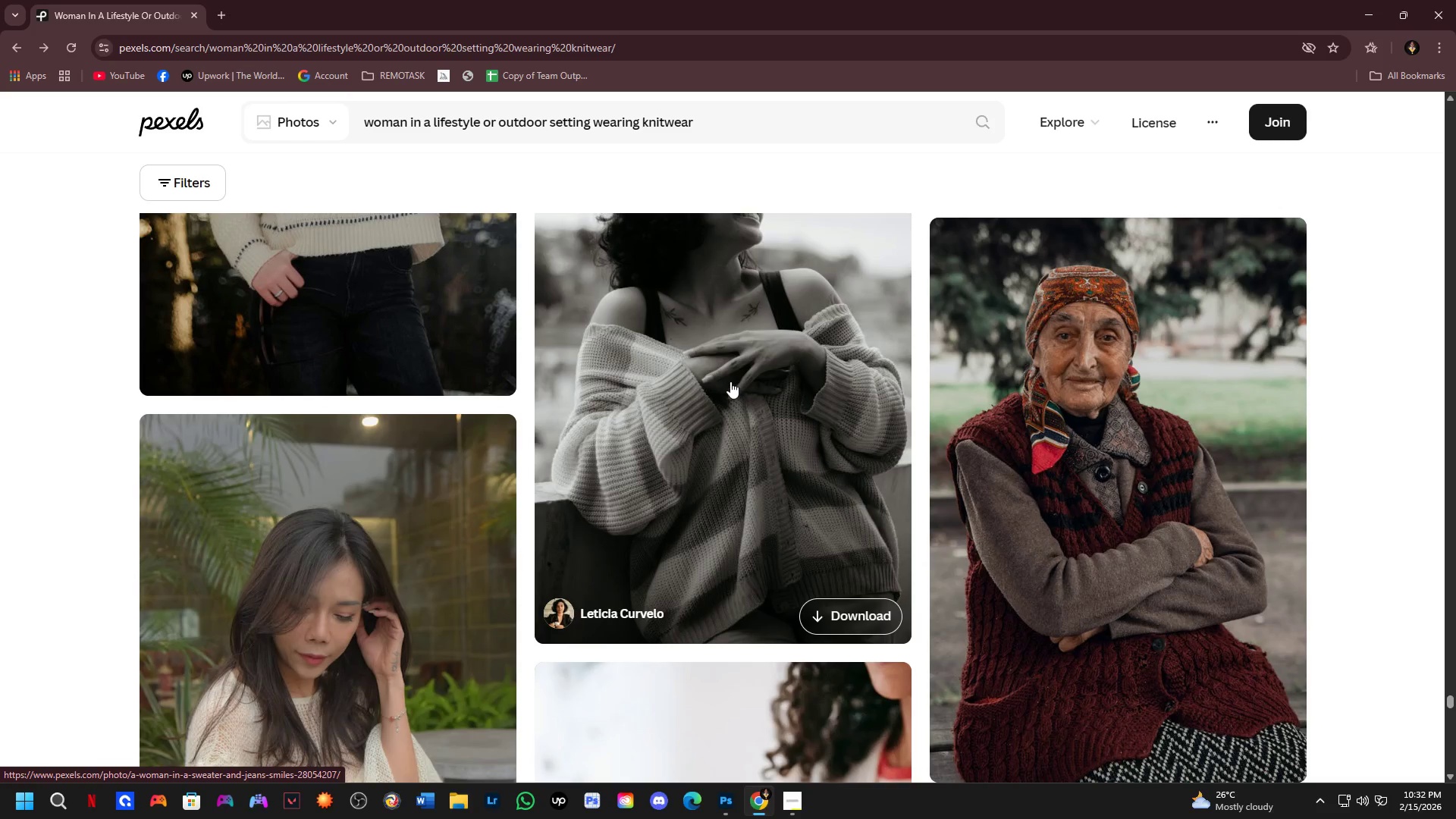 
scroll: coordinate [730, 380], scroll_direction: down, amount: 5.0
 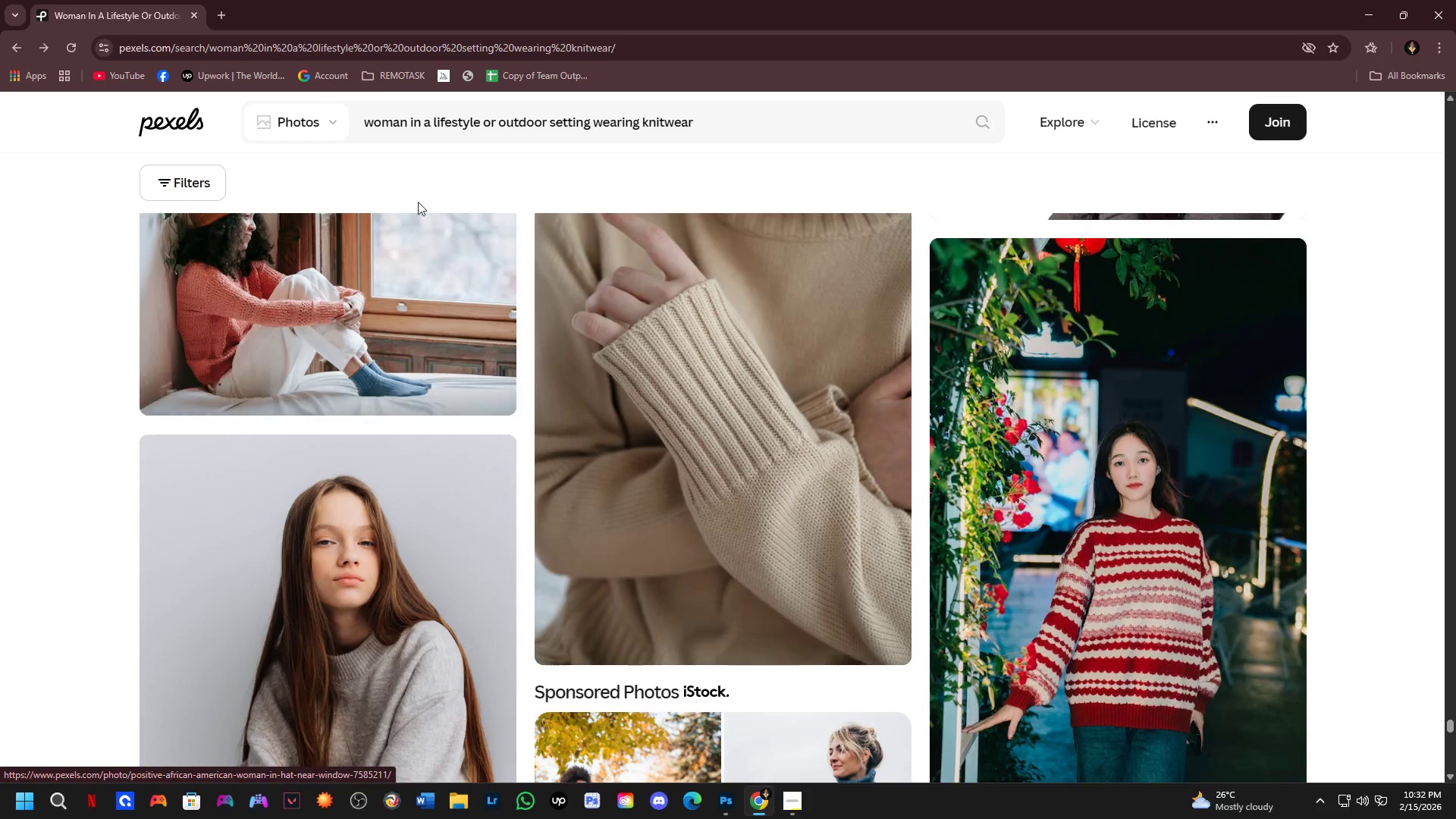 
left_click([709, 126])
 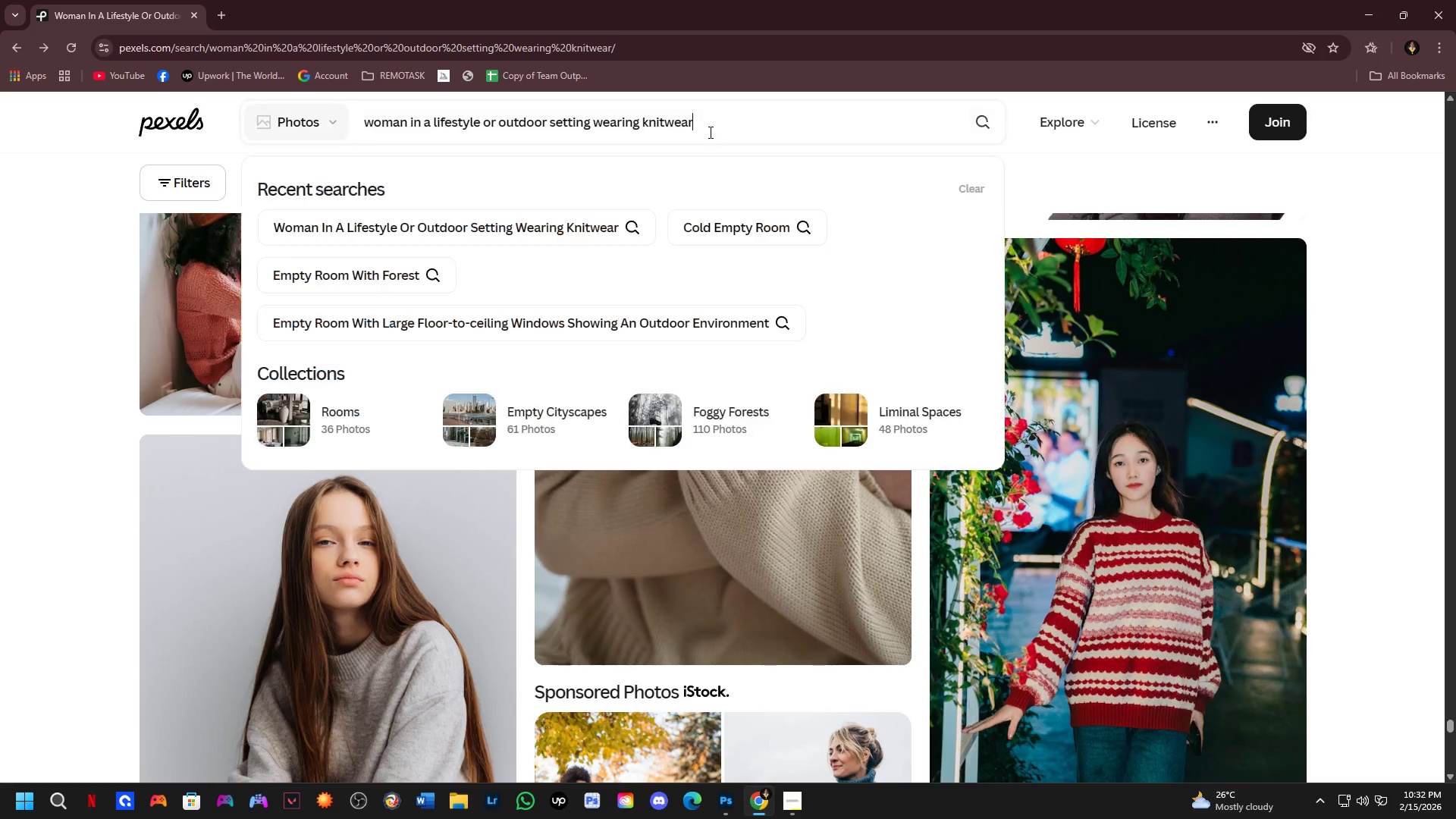 
type( wrinkles)
 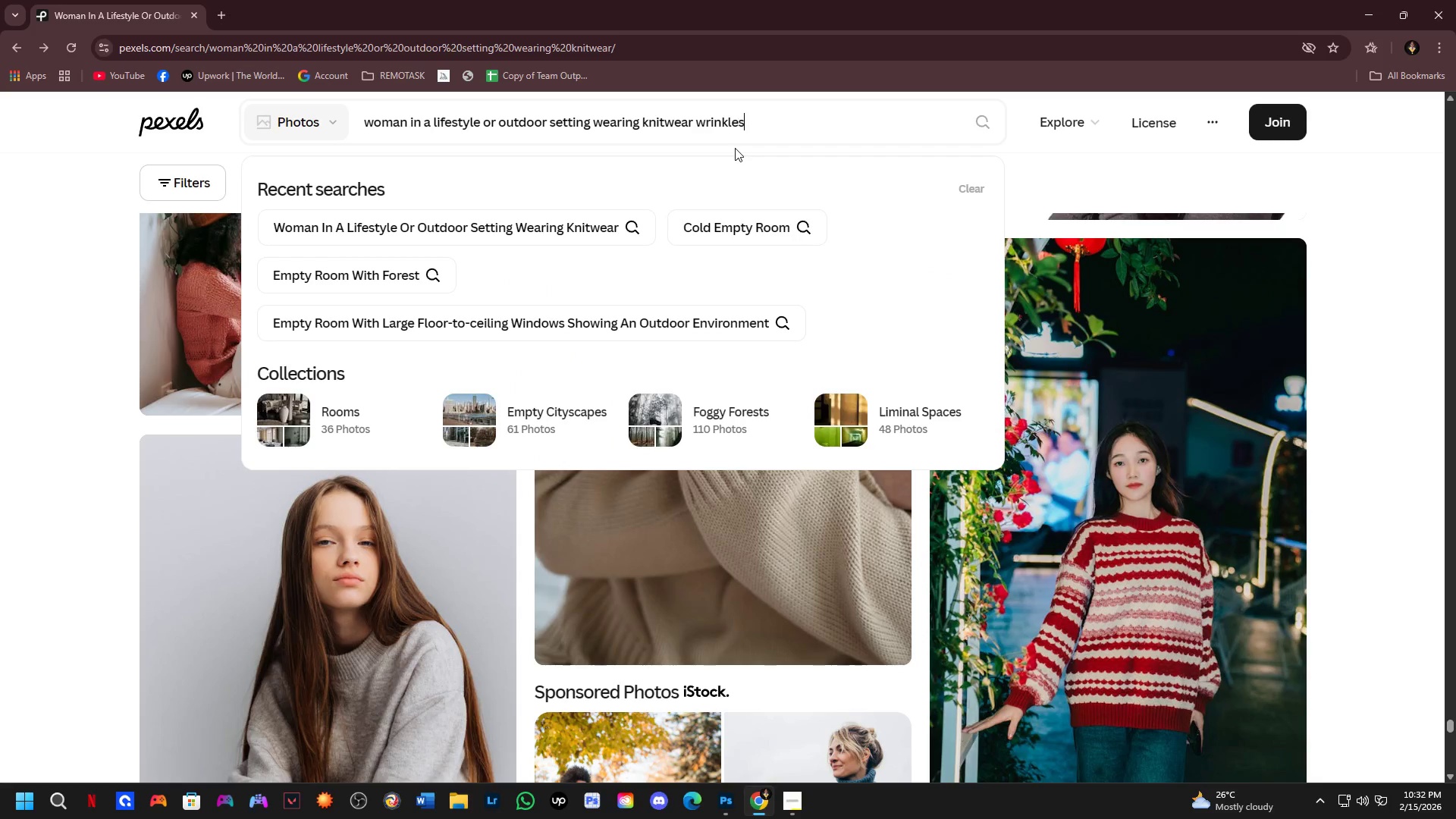 
key(Enter)
 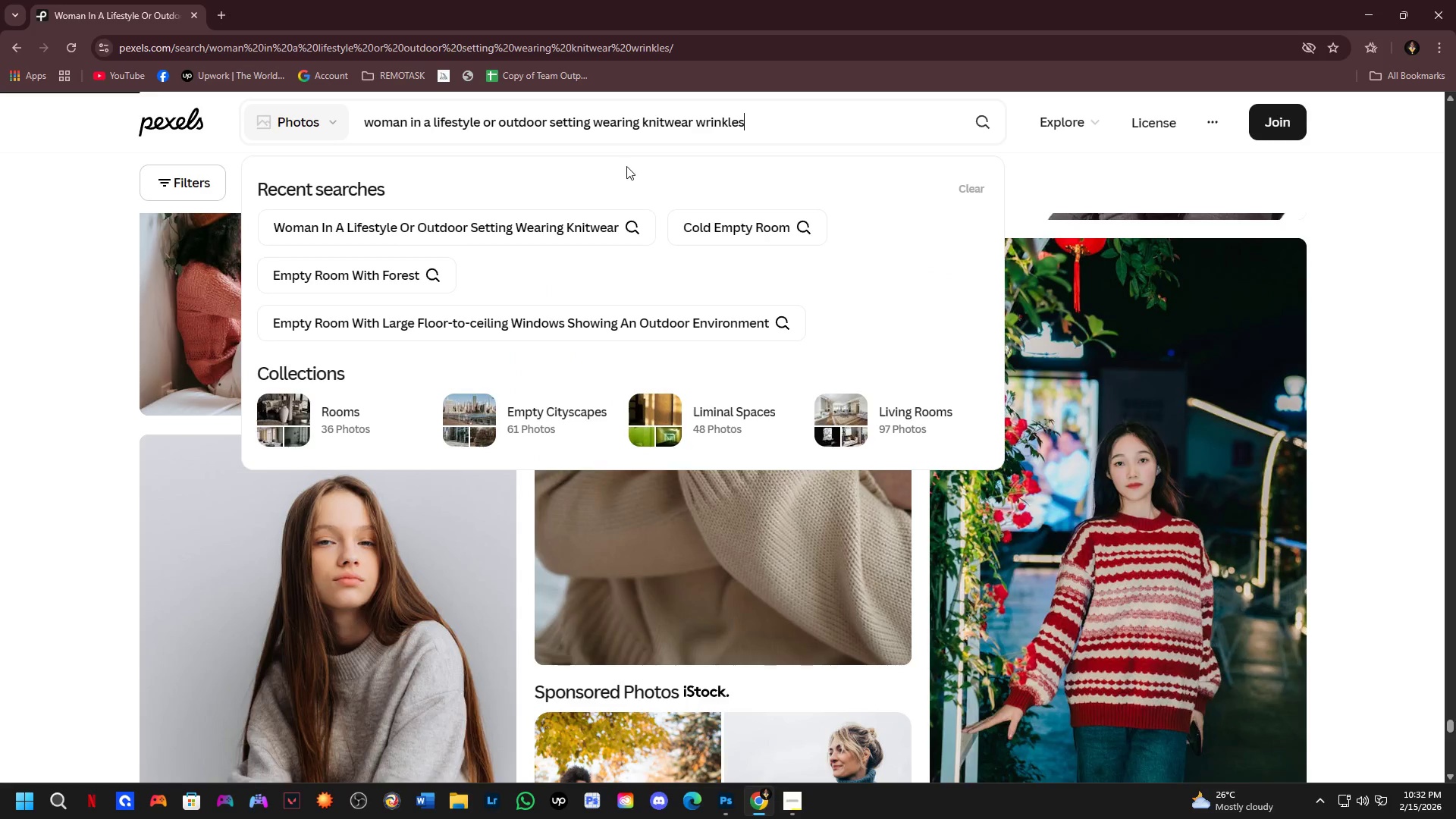 
mouse_move([421, 392])
 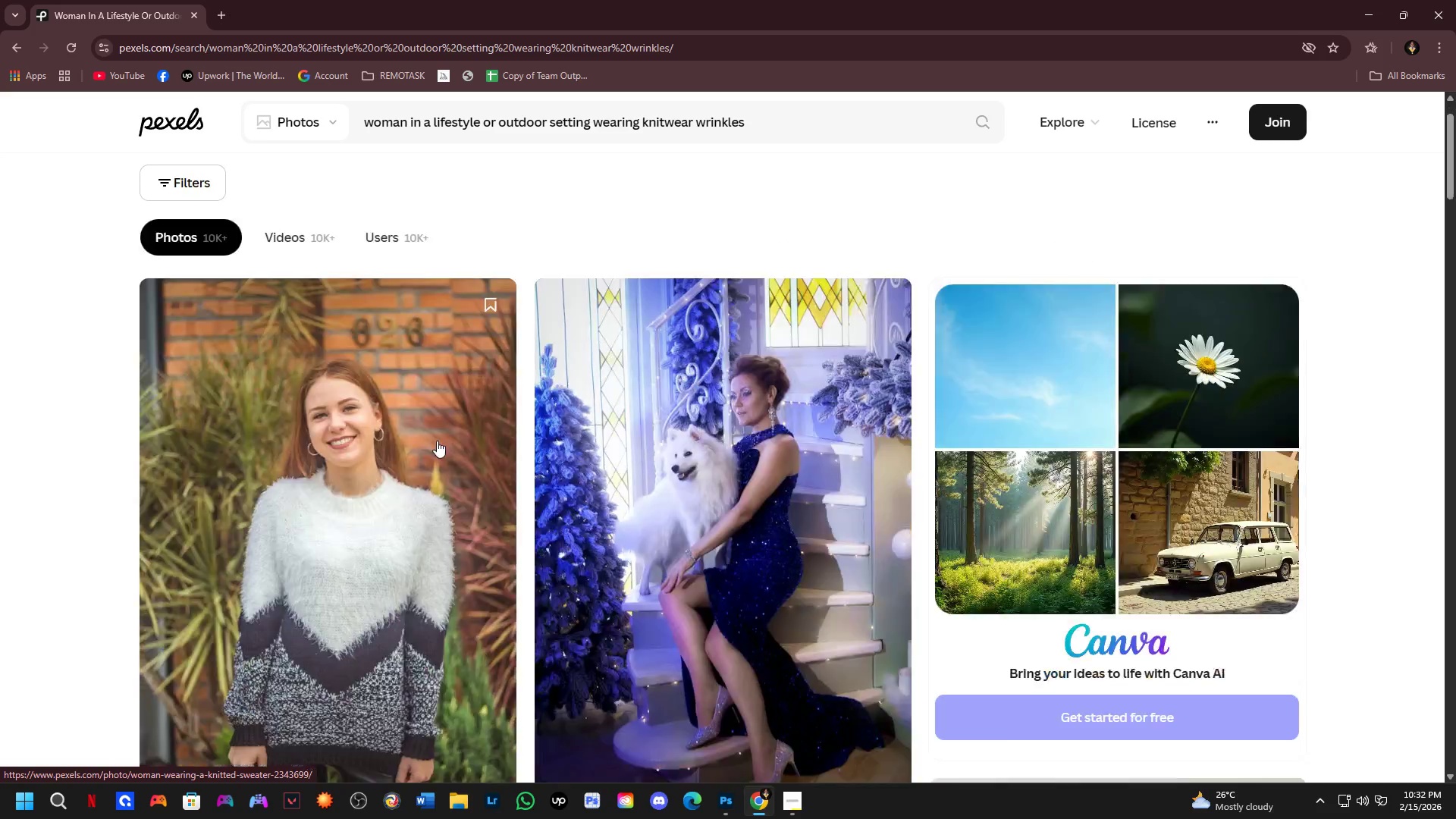 
scroll: coordinate [442, 460], scroll_direction: down, amount: 6.0
 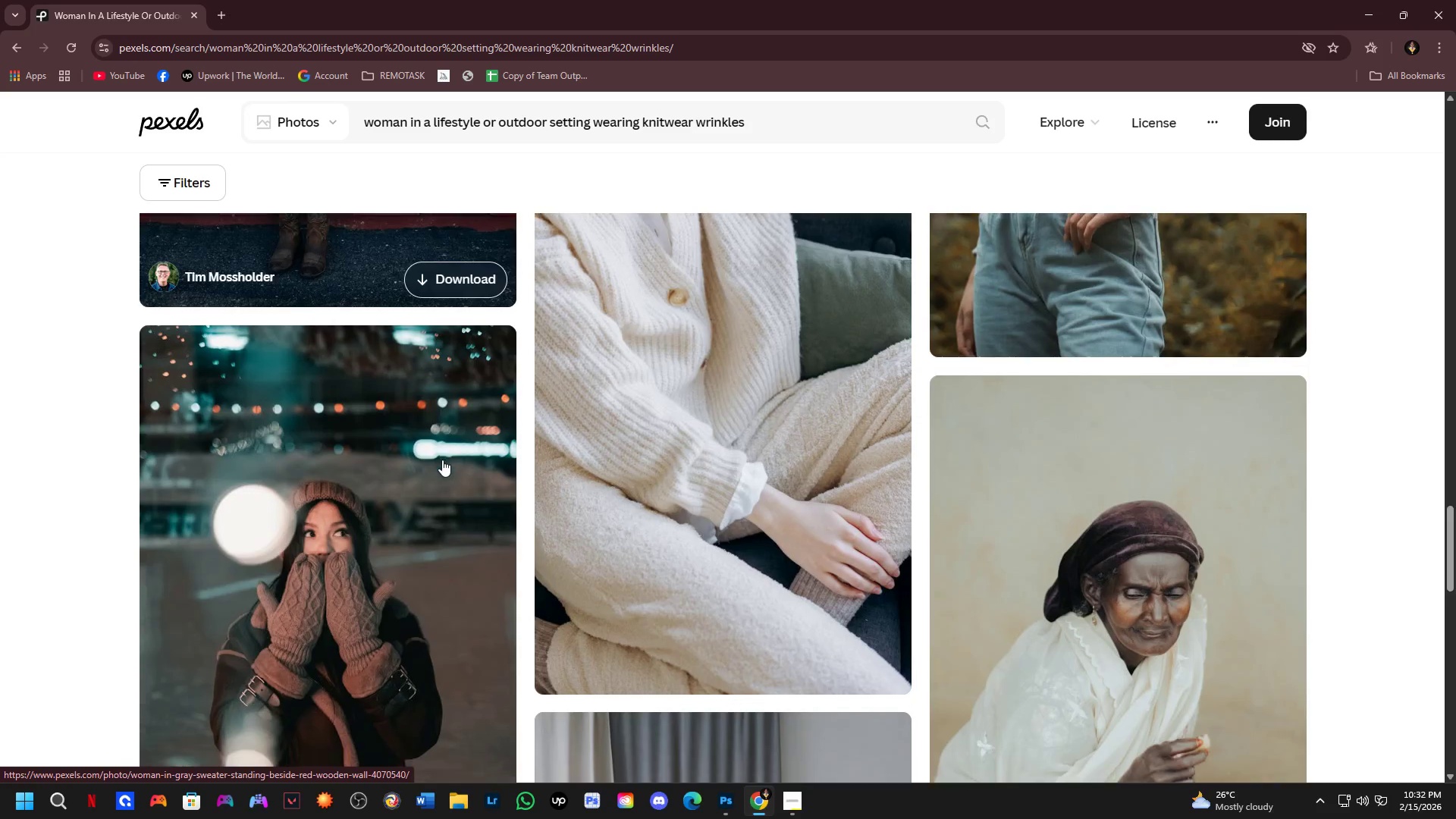 
scroll: coordinate [442, 460], scroll_direction: up, amount: 2.0
 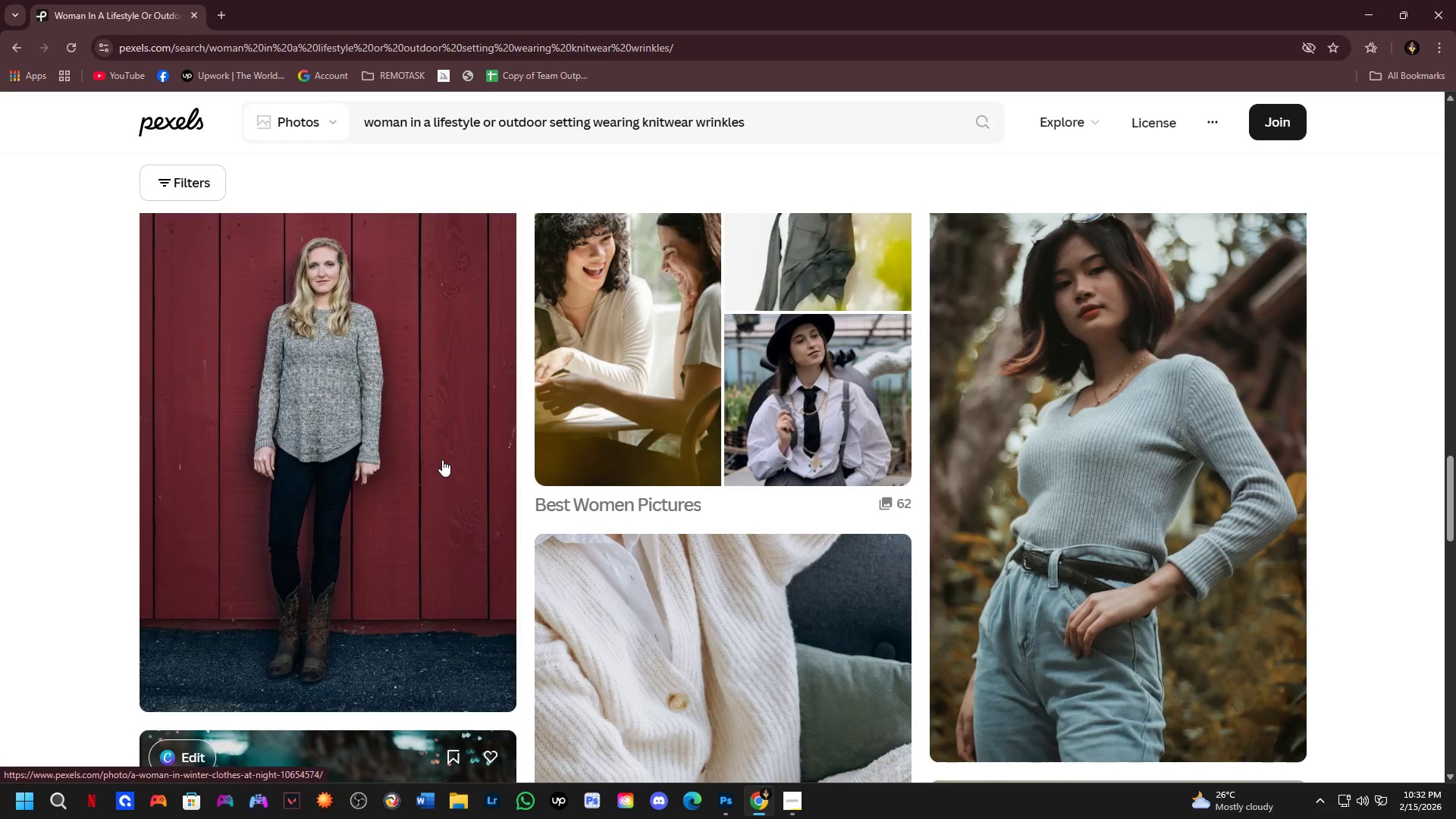 
scroll: coordinate [527, 404], scroll_direction: down, amount: 8.0
 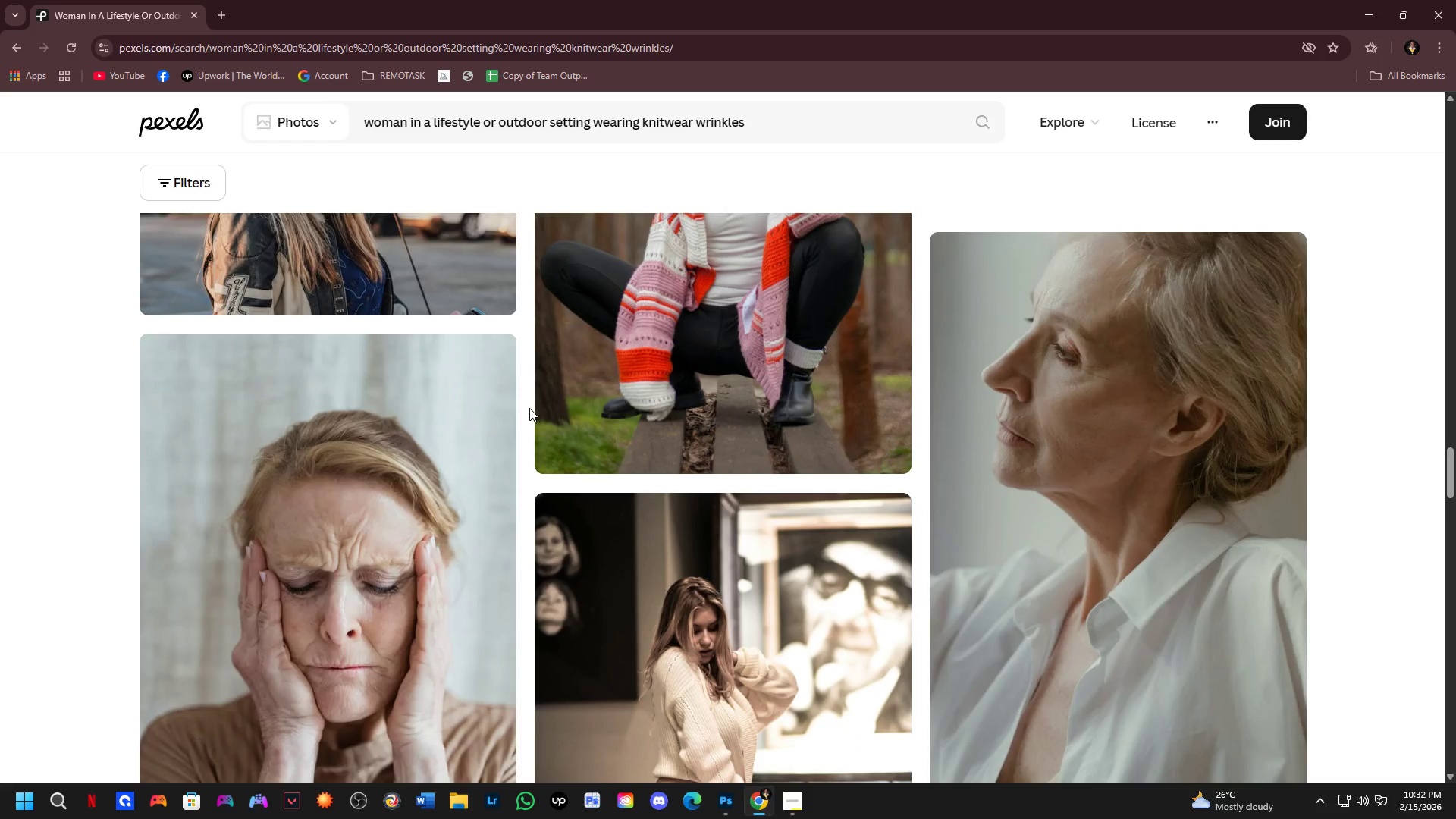 
scroll: coordinate [535, 413], scroll_direction: up, amount: 1.0
 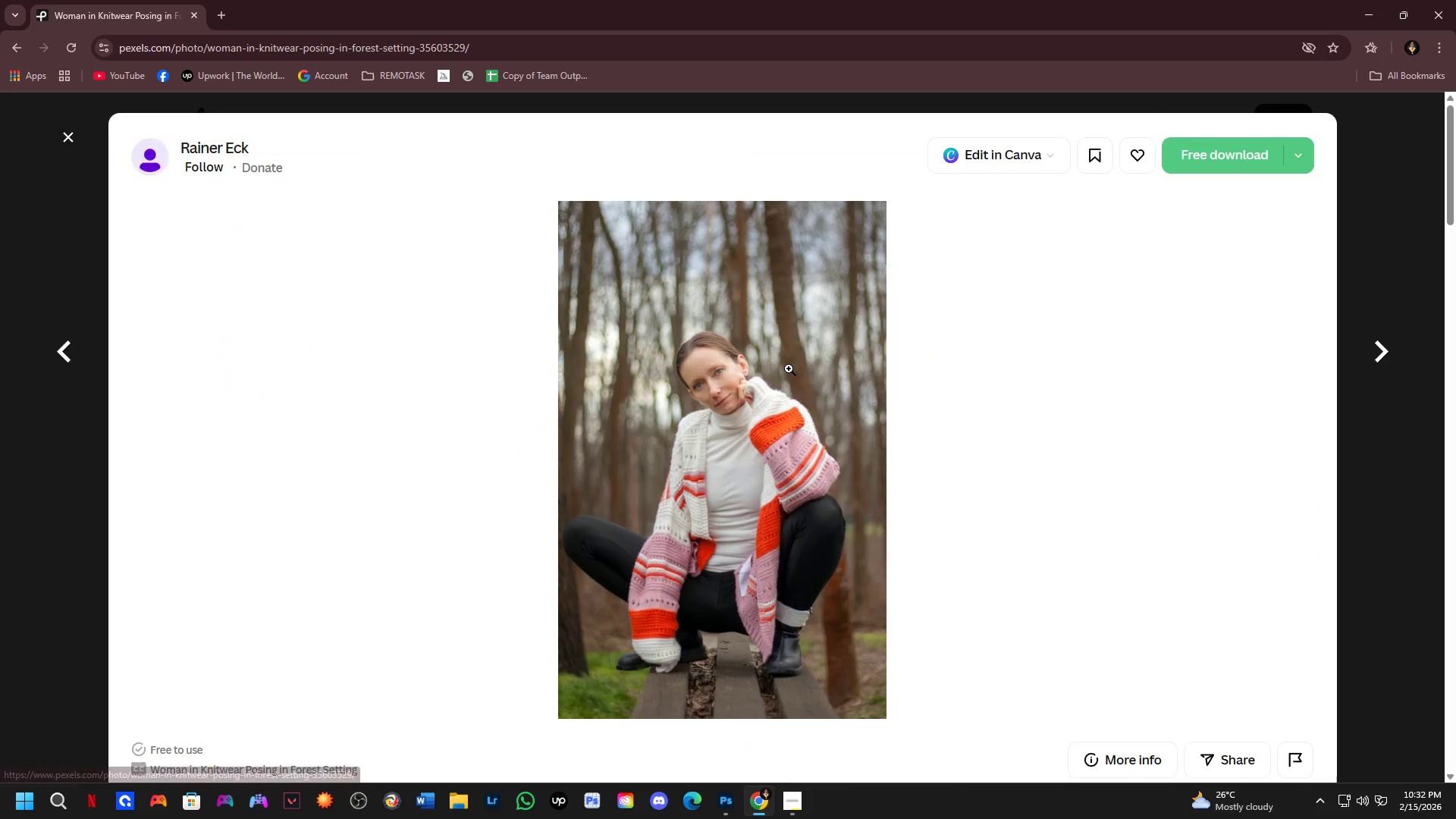 
scroll: coordinate [802, 381], scroll_direction: down, amount: 5.0
 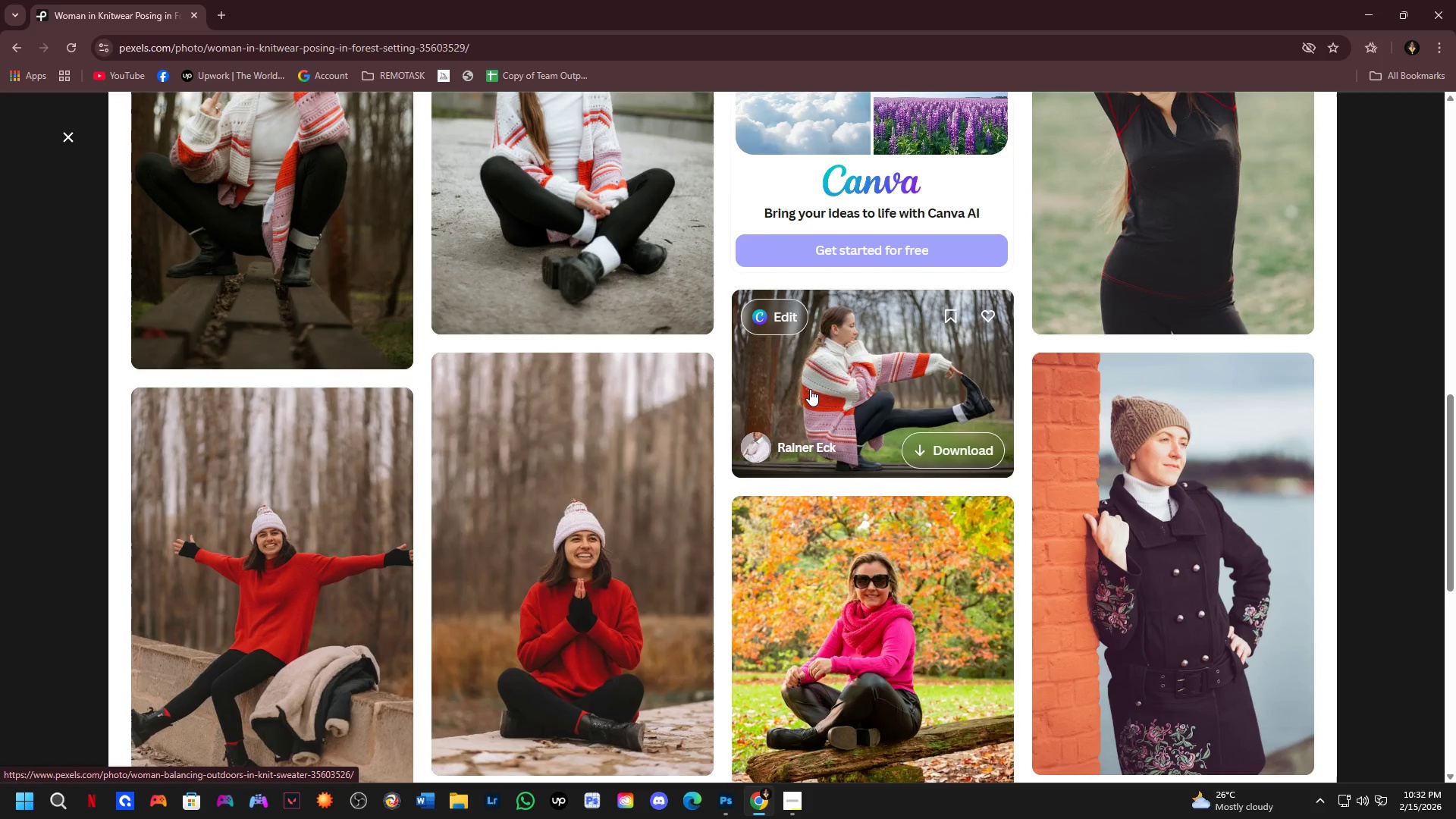 
scroll: coordinate [810, 389], scroll_direction: up, amount: 1.0
 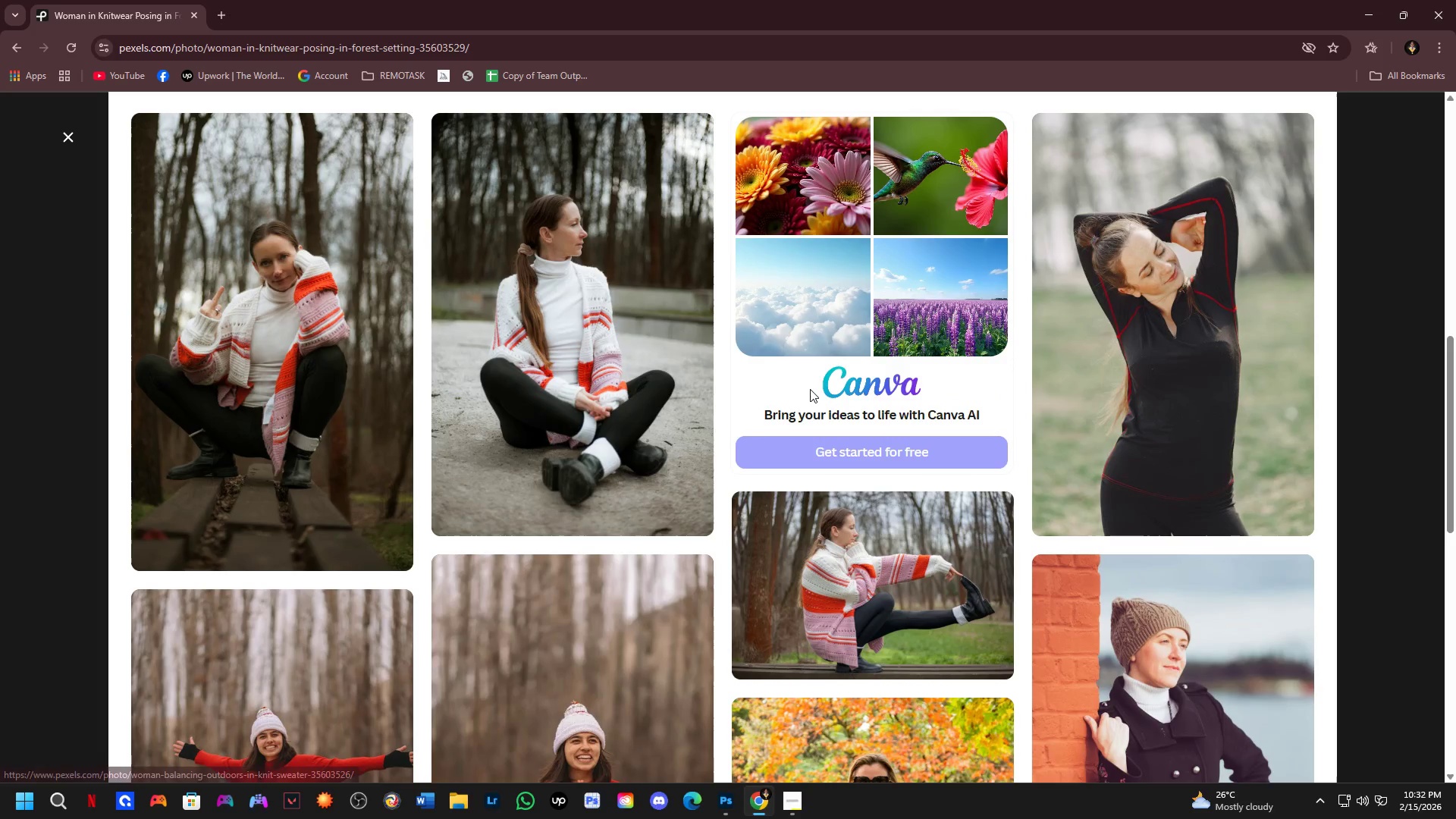 
scroll: coordinate [764, 339], scroll_direction: down, amount: 12.0
 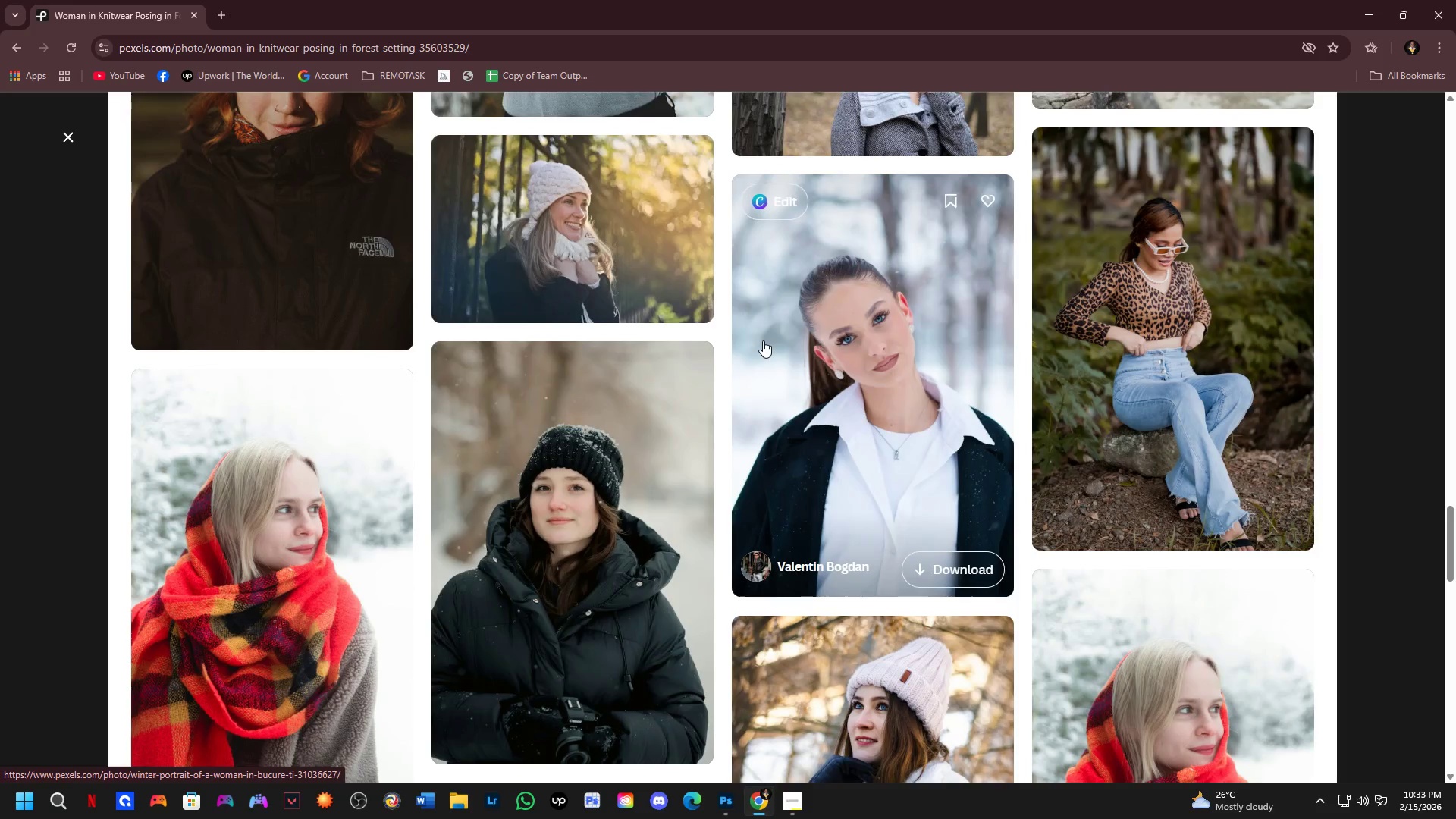 
scroll: coordinate [763, 342], scroll_direction: down, amount: 5.0
 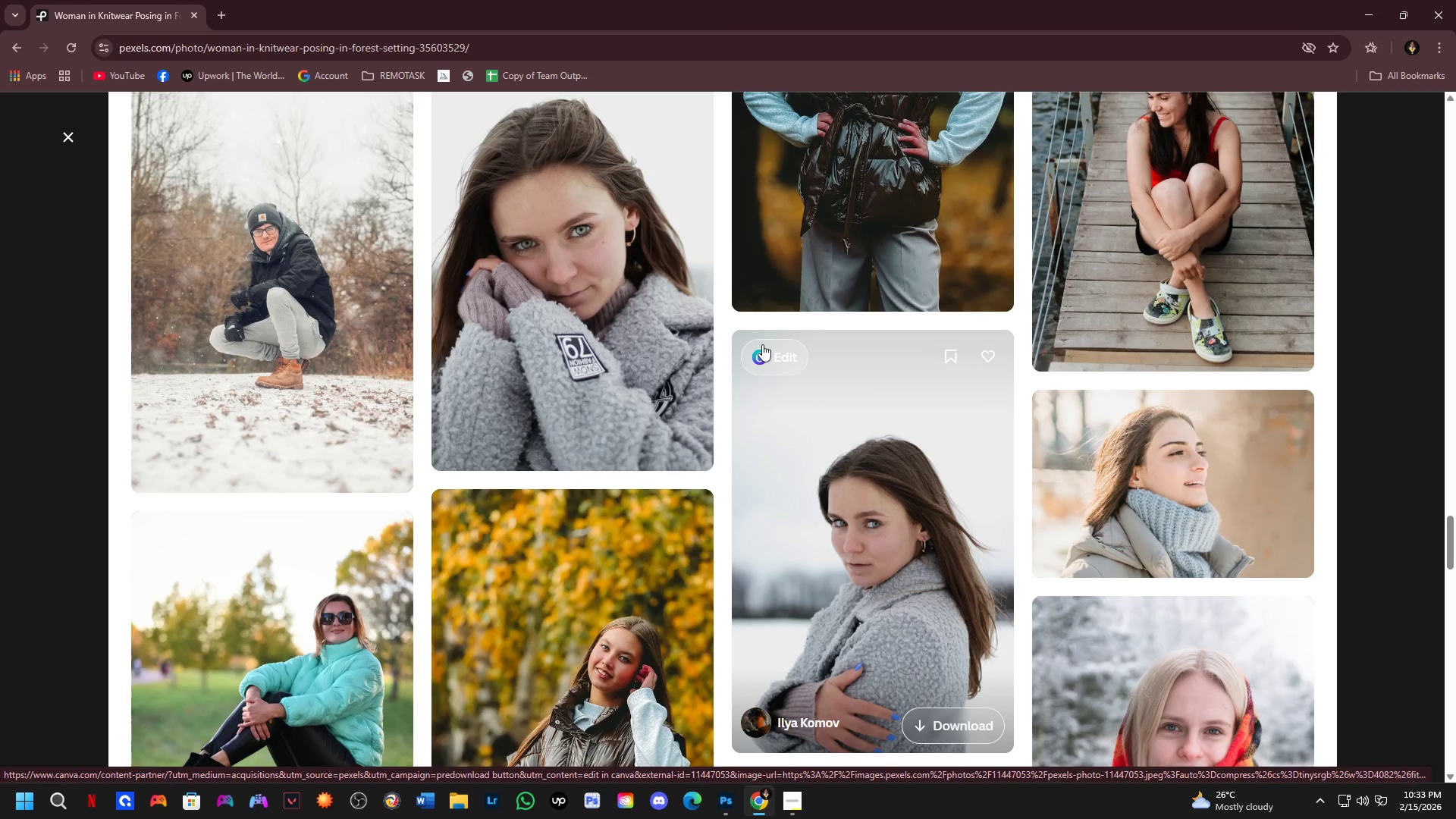 
scroll: coordinate [724, 404], scroll_direction: up, amount: 16.0
 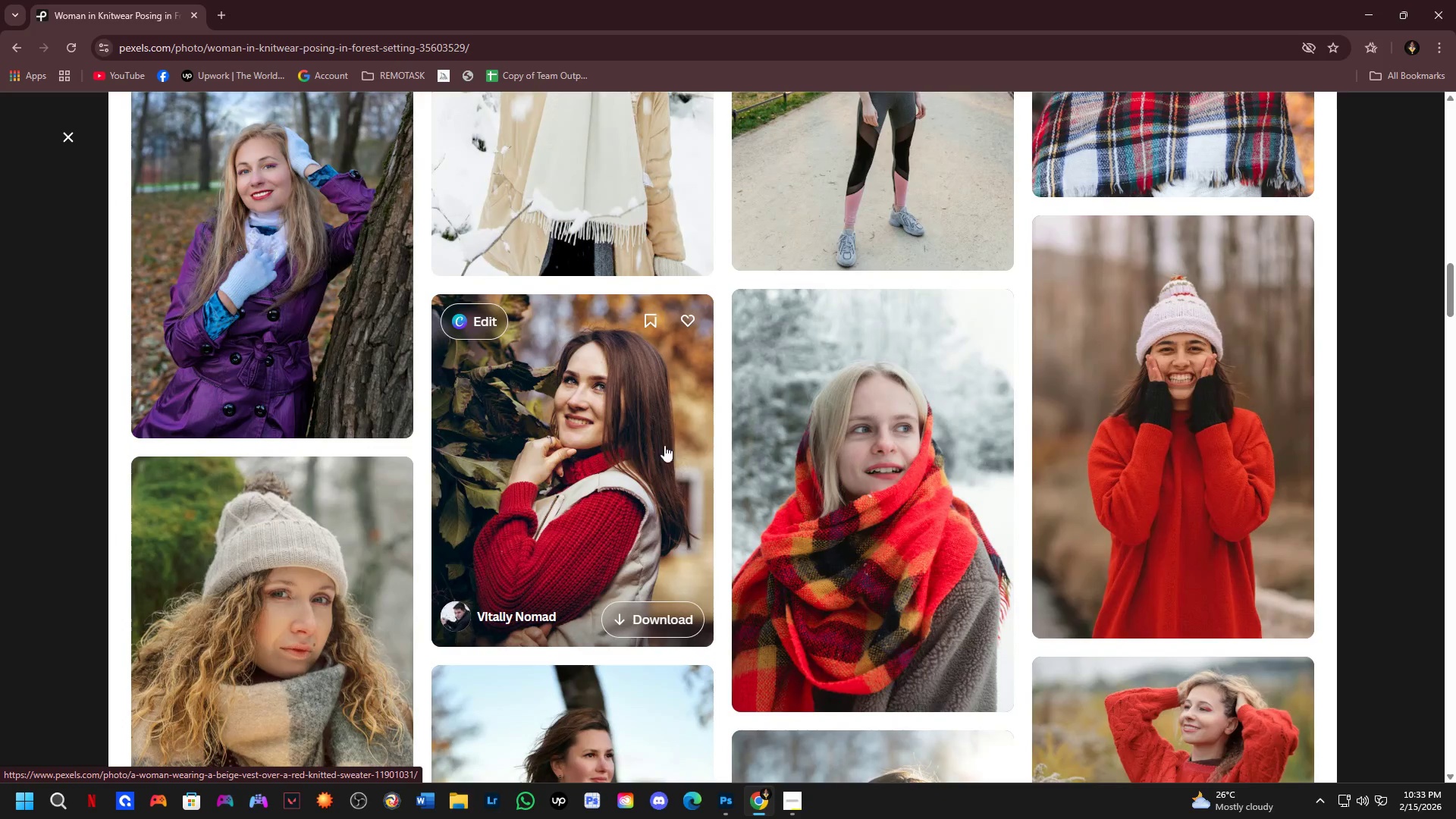 
left_click([645, 458])
 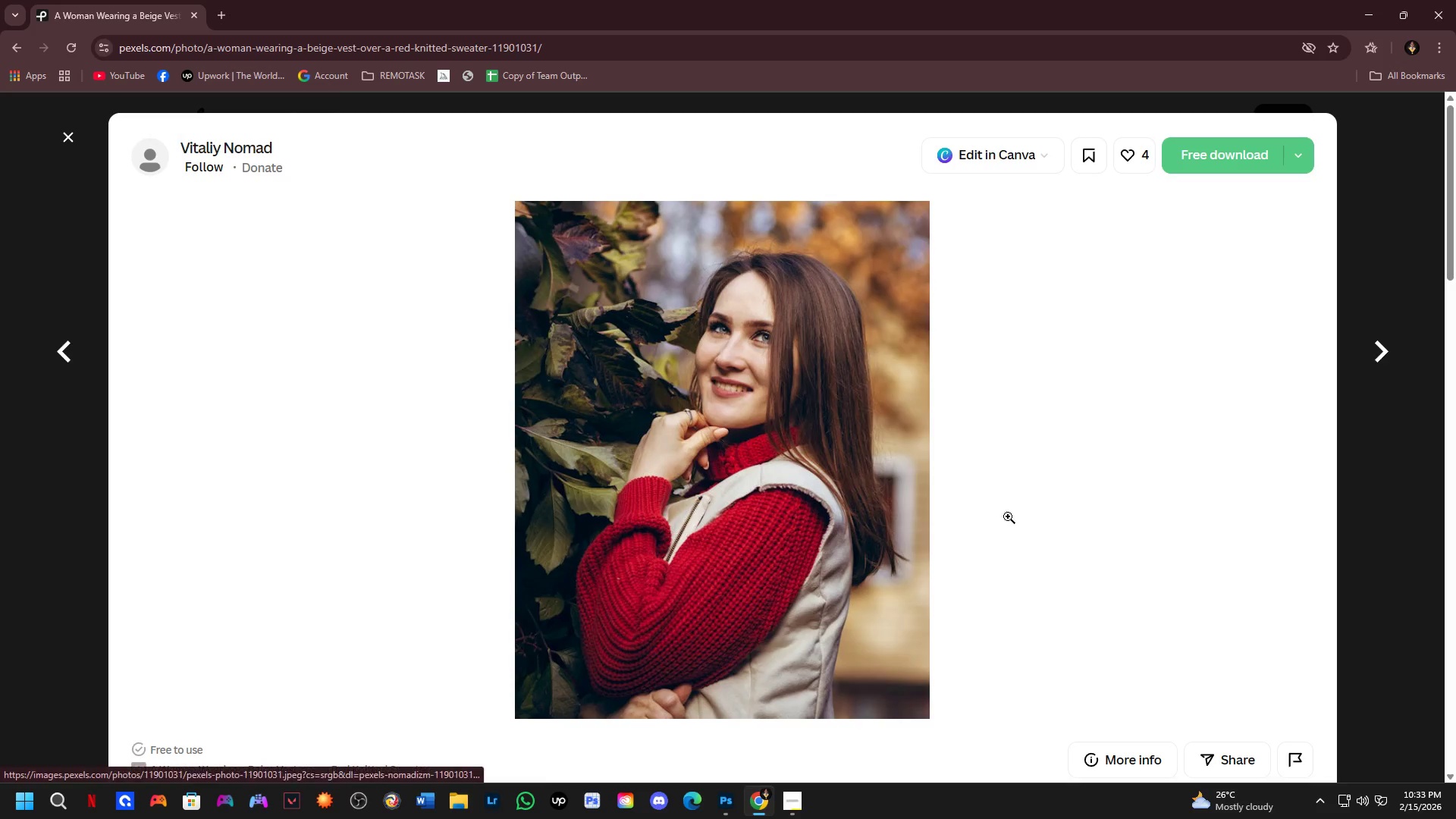 
key(Alt+AltLeft)
 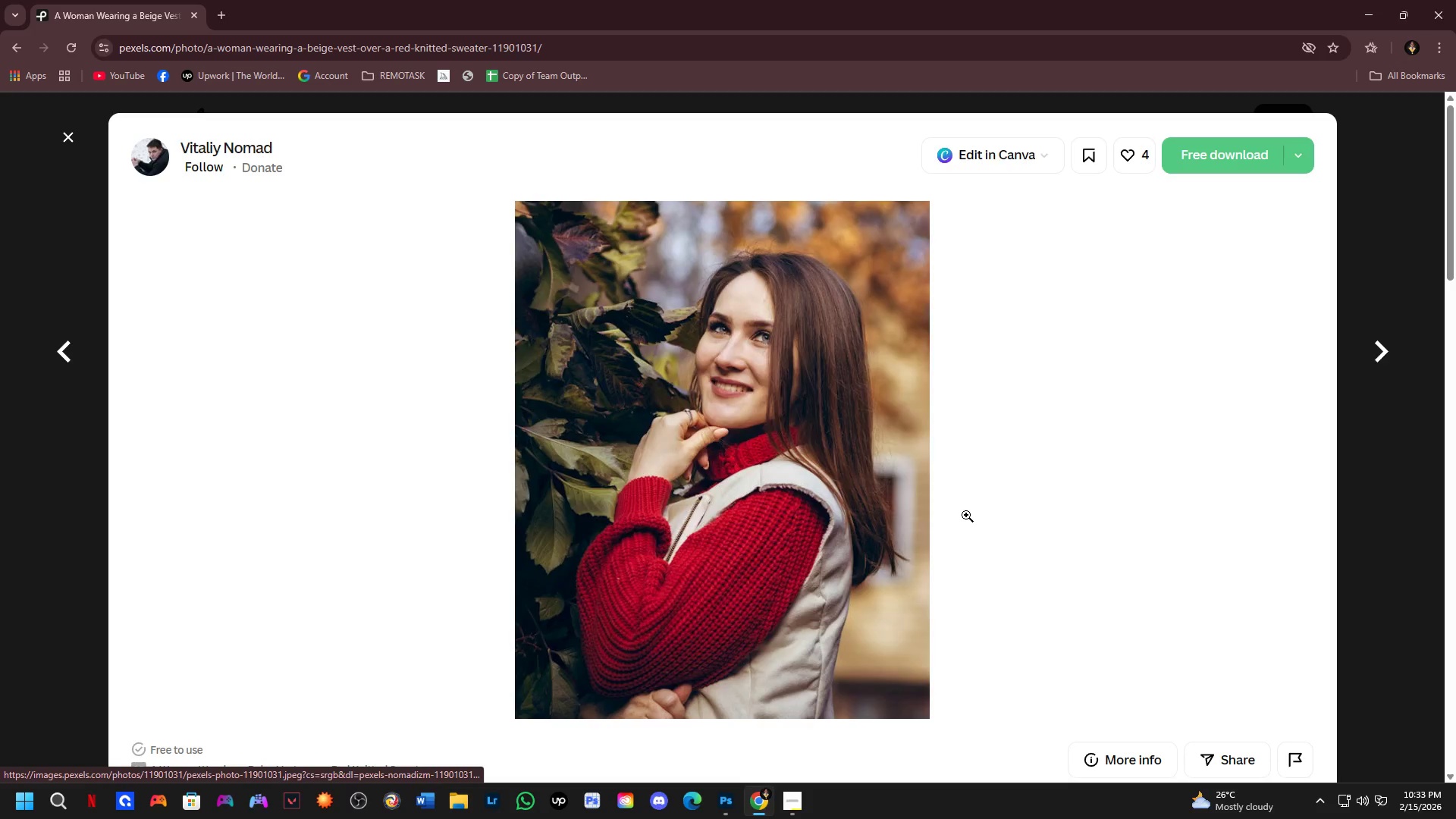 
key(Alt+Tab)